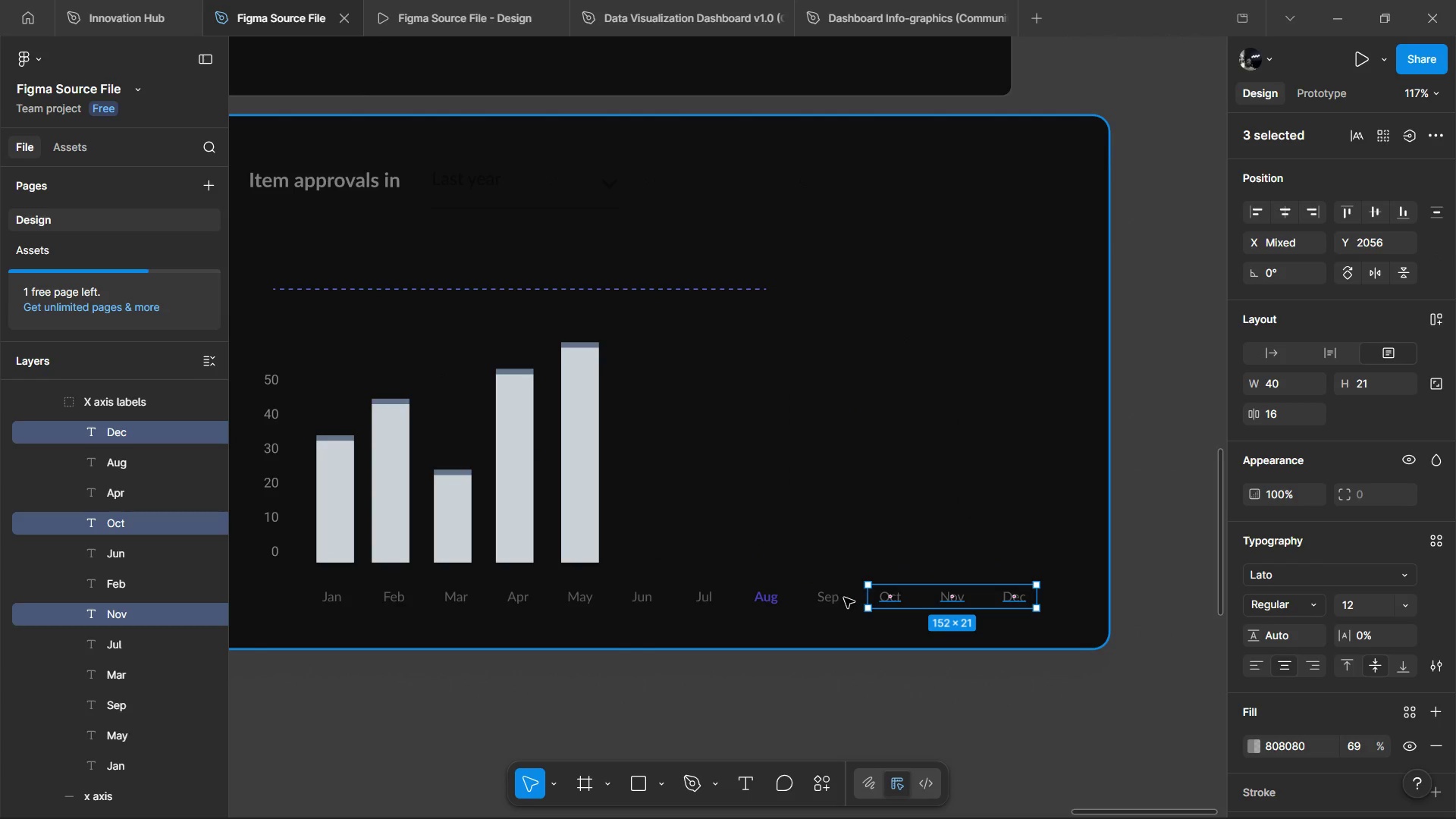 
hold_key(key=ShiftLeft, duration=1.51)
left_click([837, 596])
 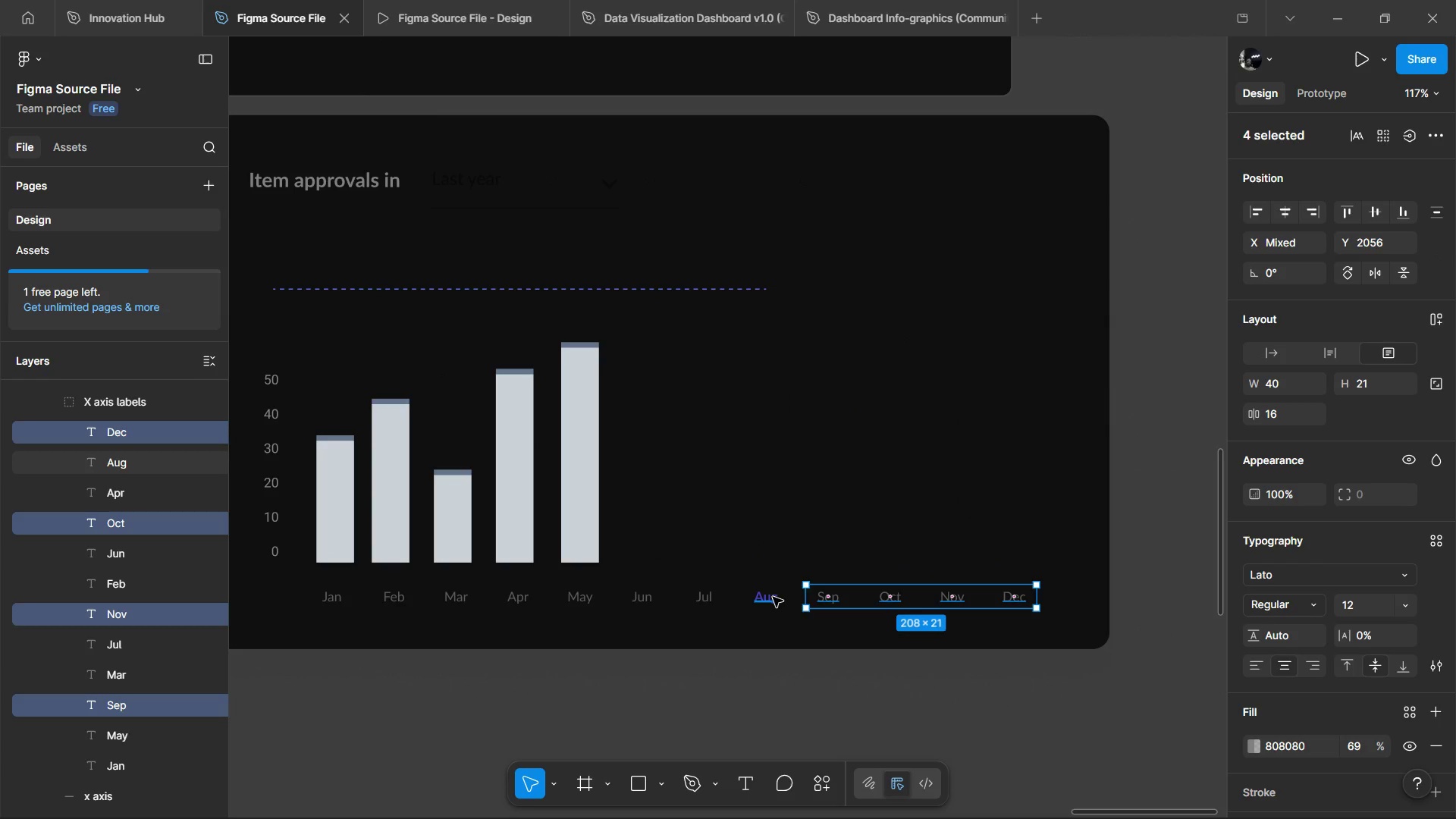 
double_click([773, 597])
 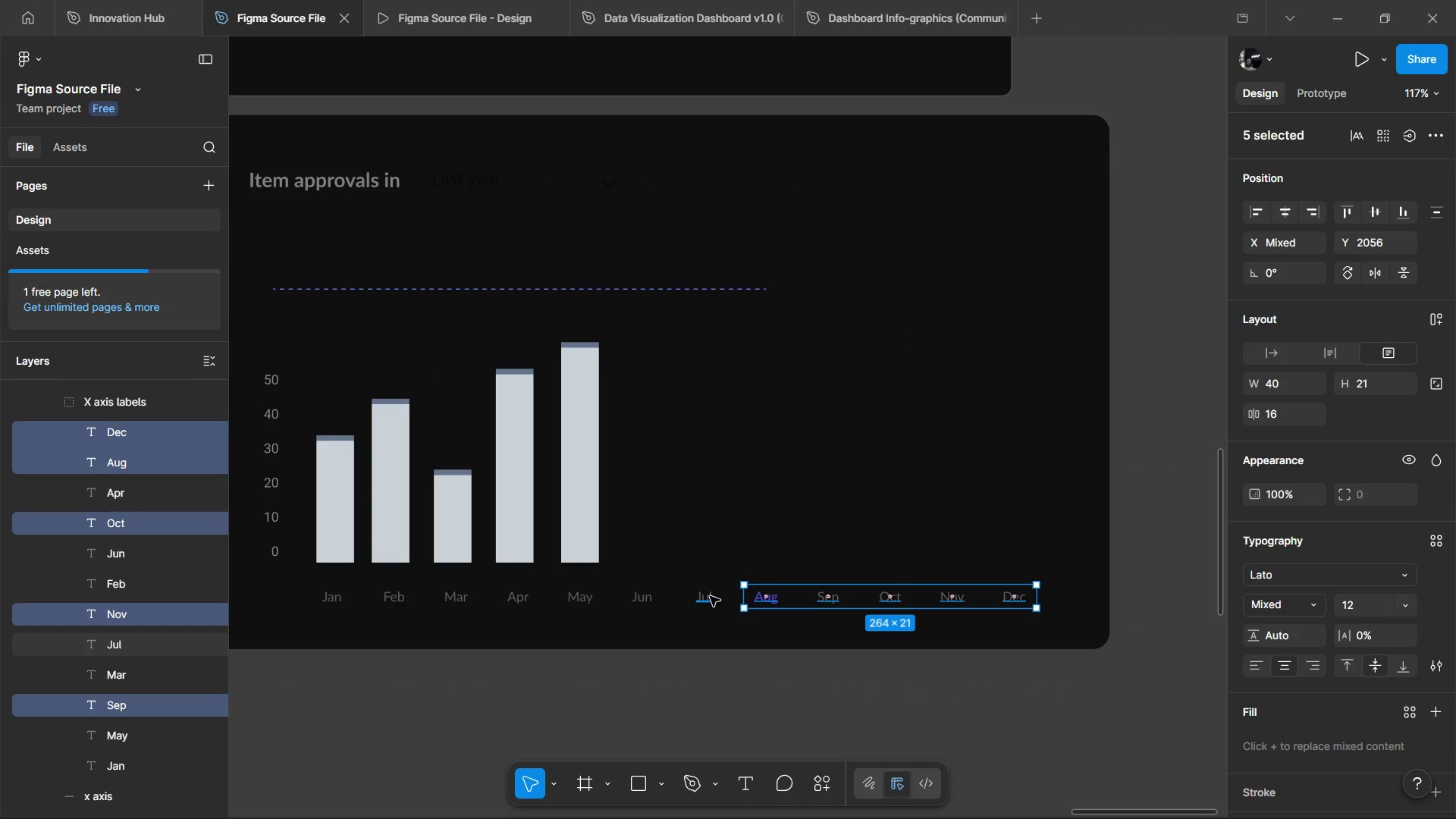 
left_click([708, 596])
 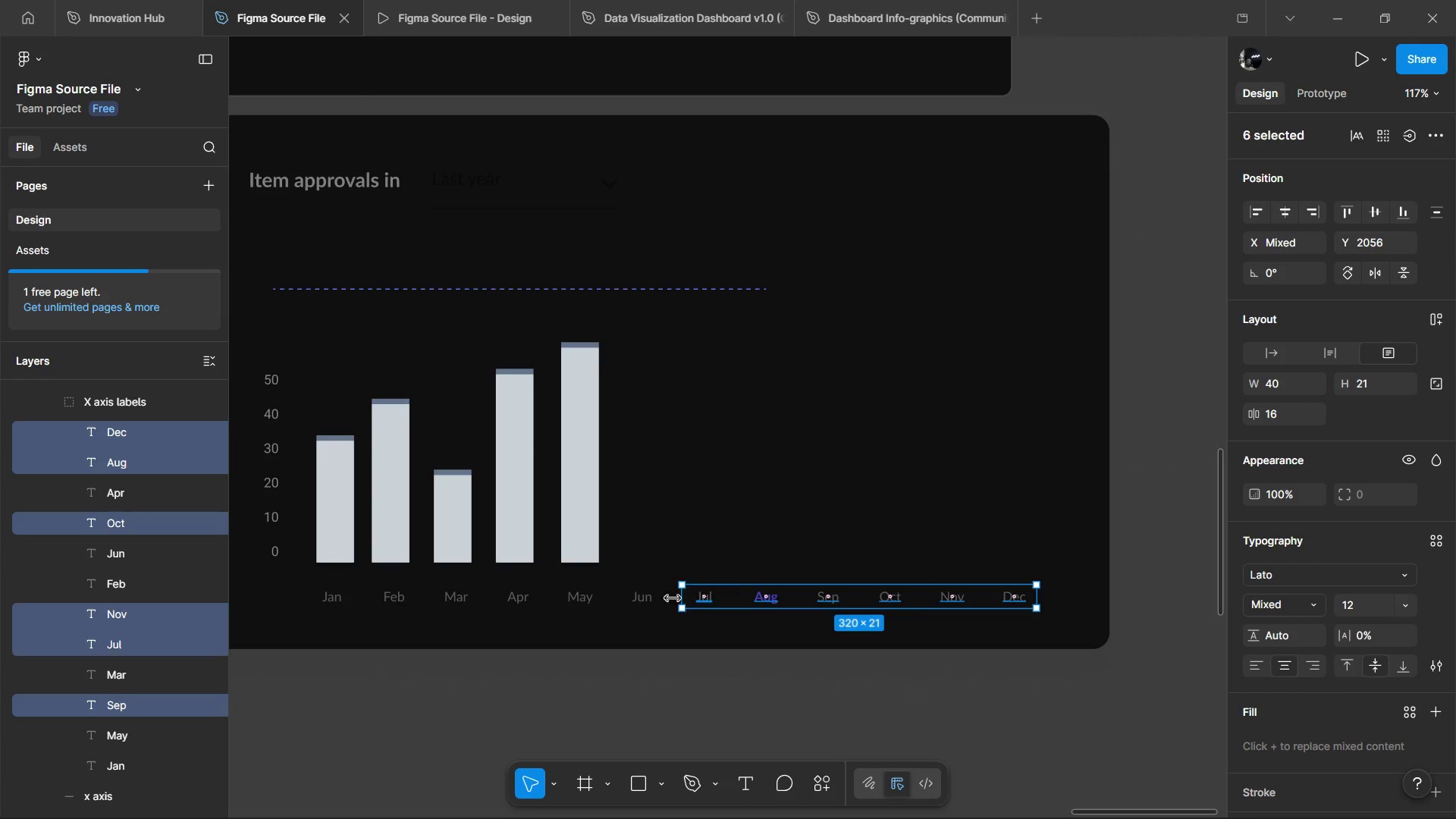 
hold_key(key=ShiftLeft, duration=0.56)
double_click([652, 598])
 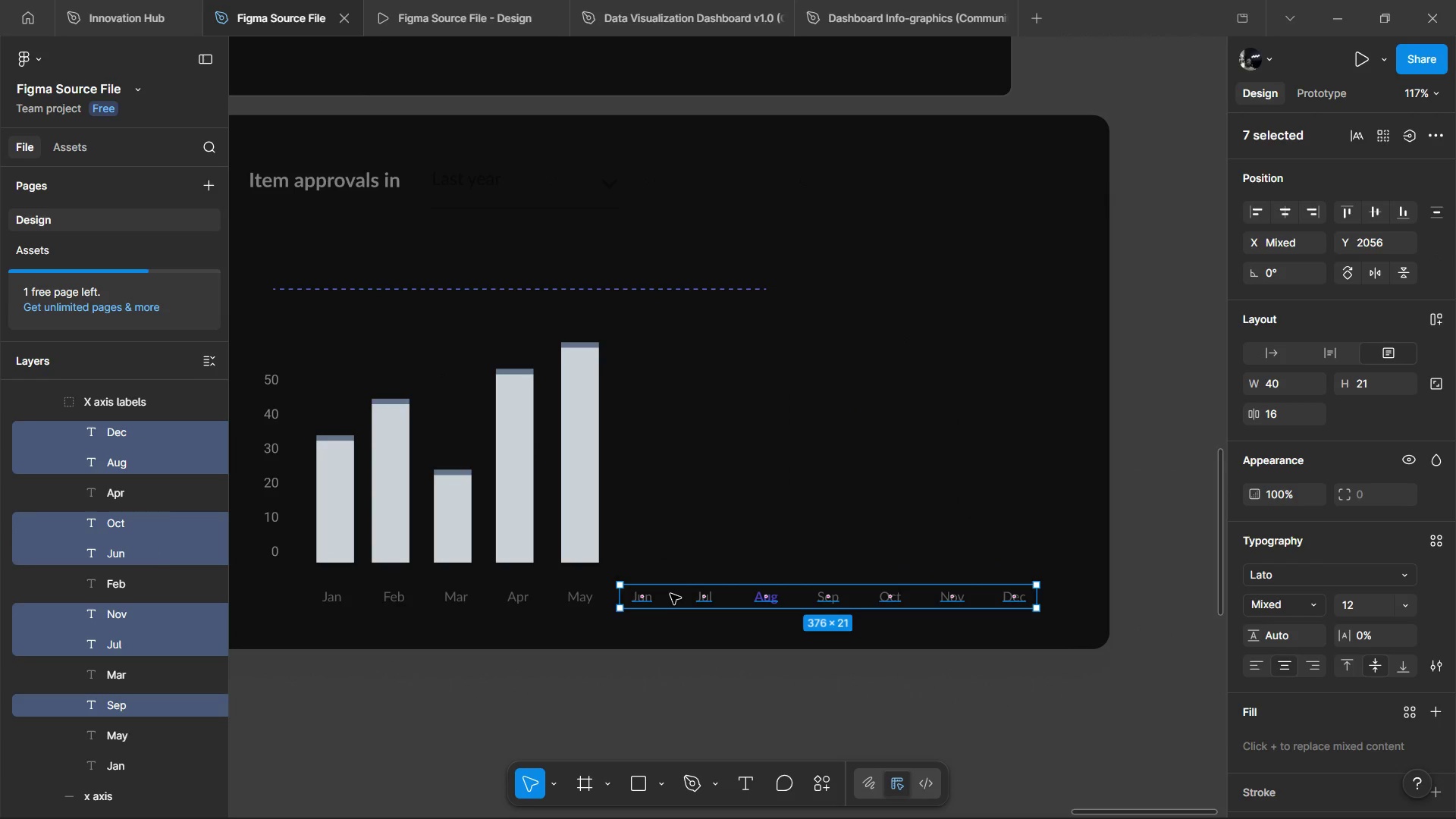 
key(Backspace)
 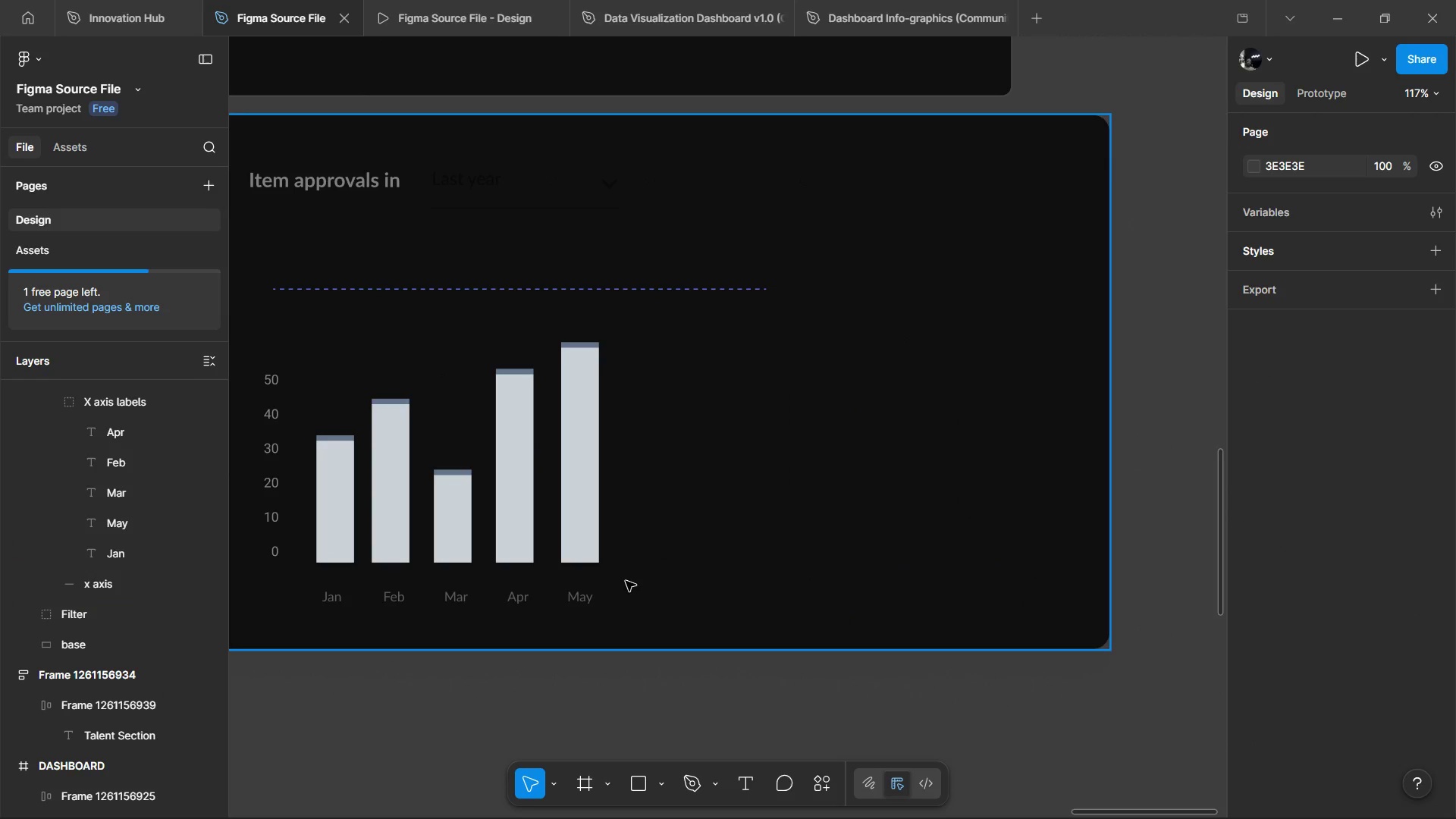 
scroll: coordinate [723, 464], scroll_direction: up, amount: 2.0
 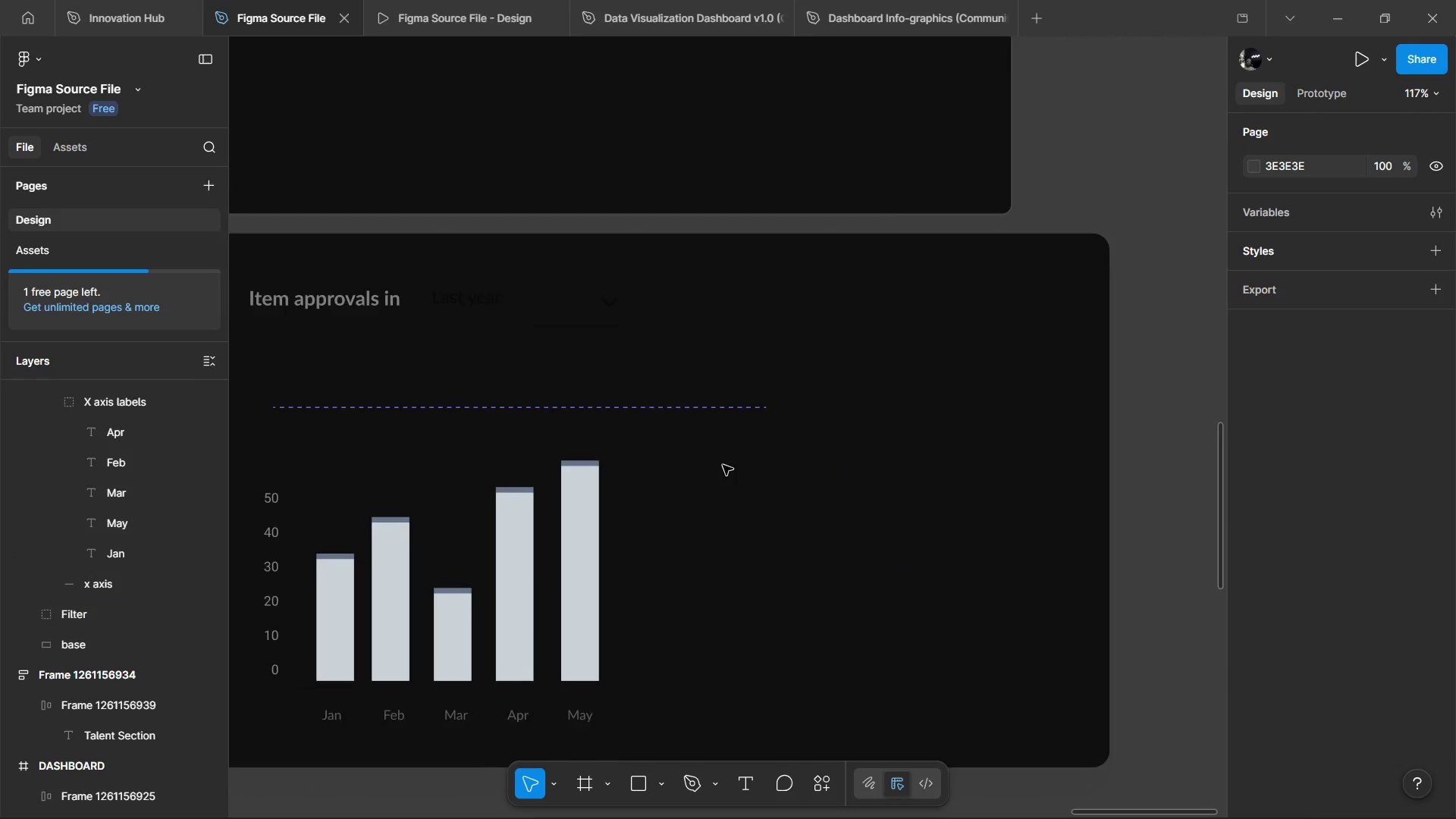 
scroll: coordinate [723, 468], scroll_direction: down, amount: 1.0
 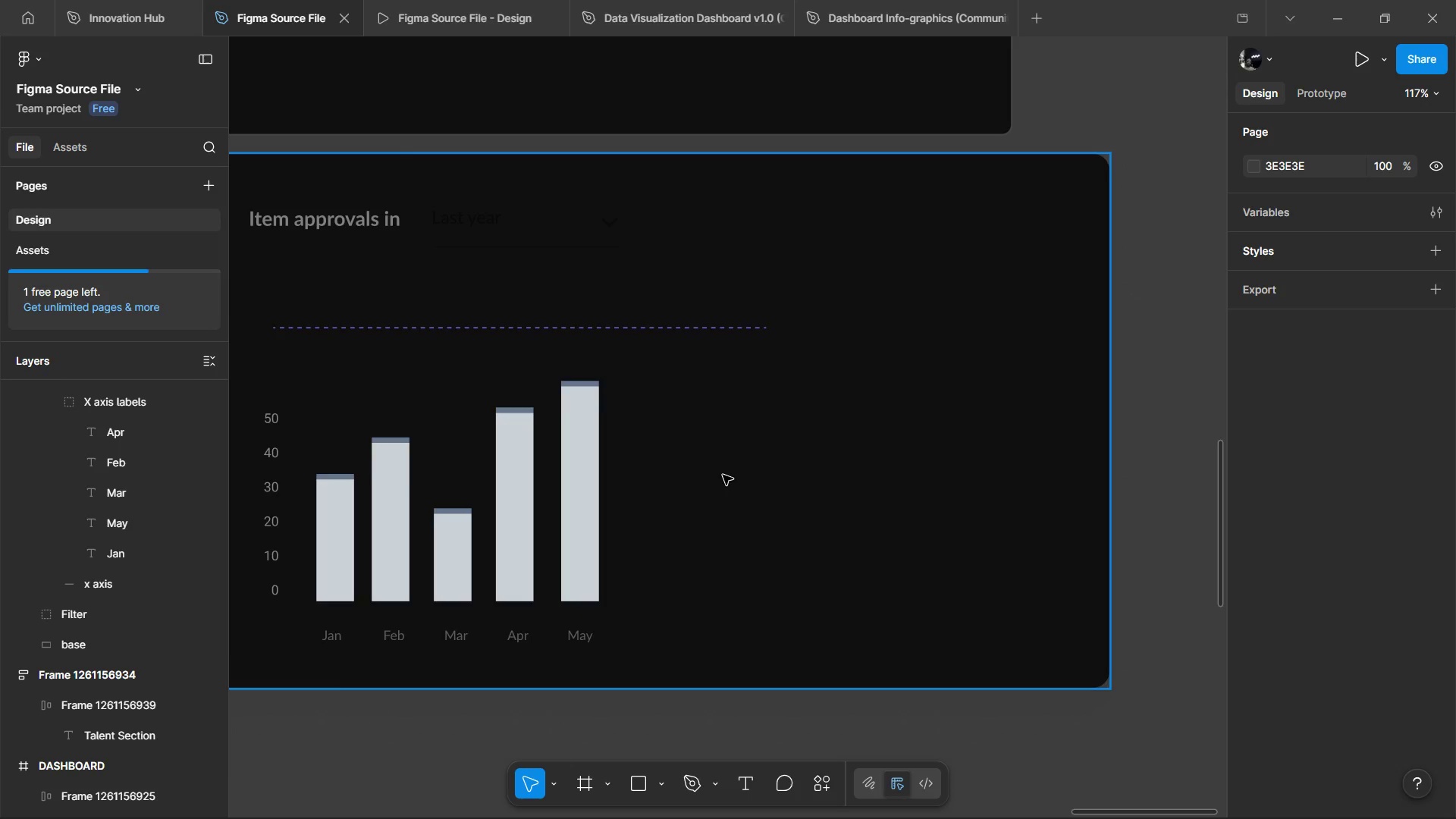 
hold_key(key=ControlLeft, duration=0.66)
scroll: coordinate [723, 475], scroll_direction: down, amount: 4.0
 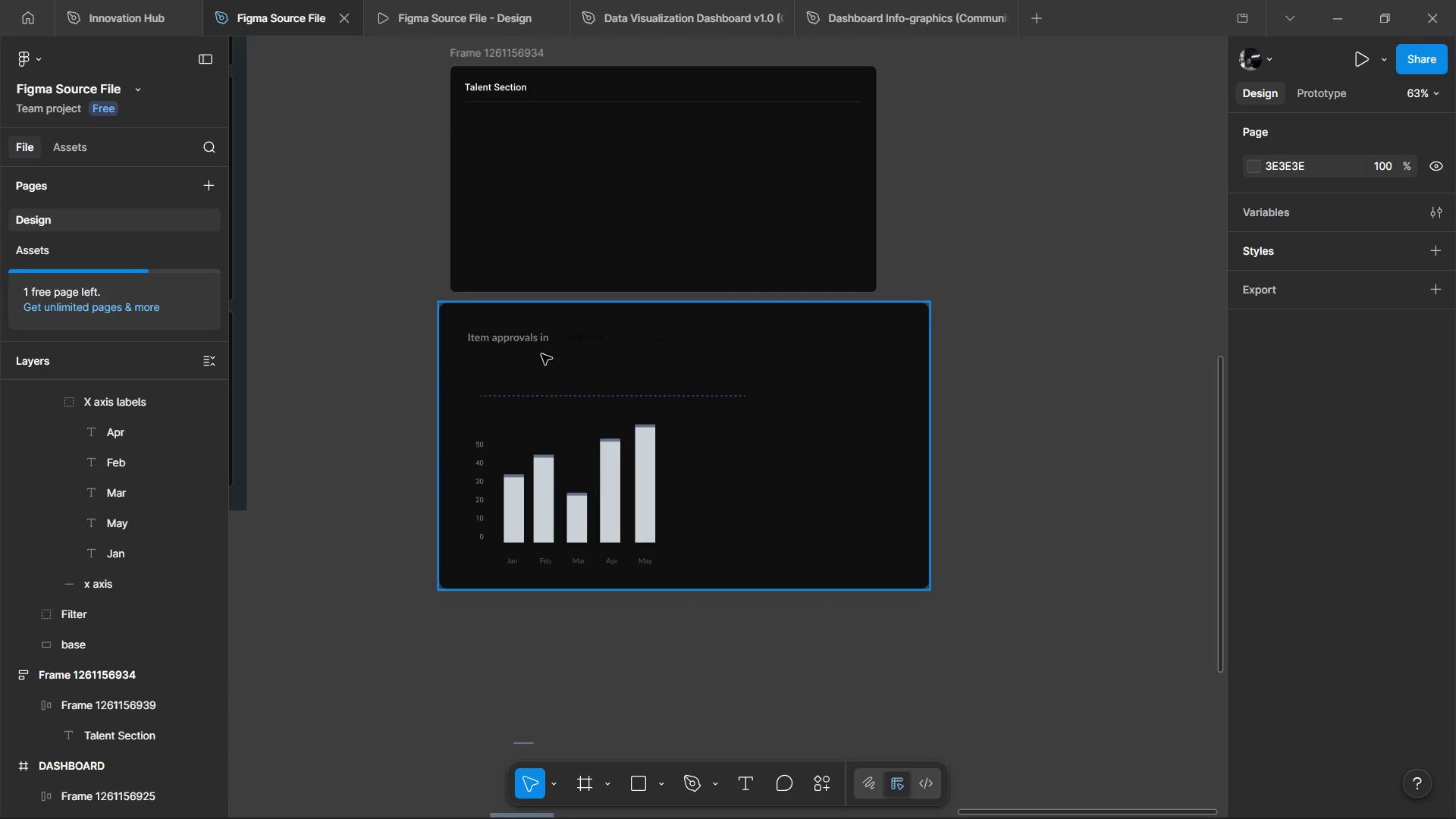 
hold_key(key=ControlLeft, duration=1.01)
scroll: coordinate [507, 566], scroll_direction: up, amount: 2.0
 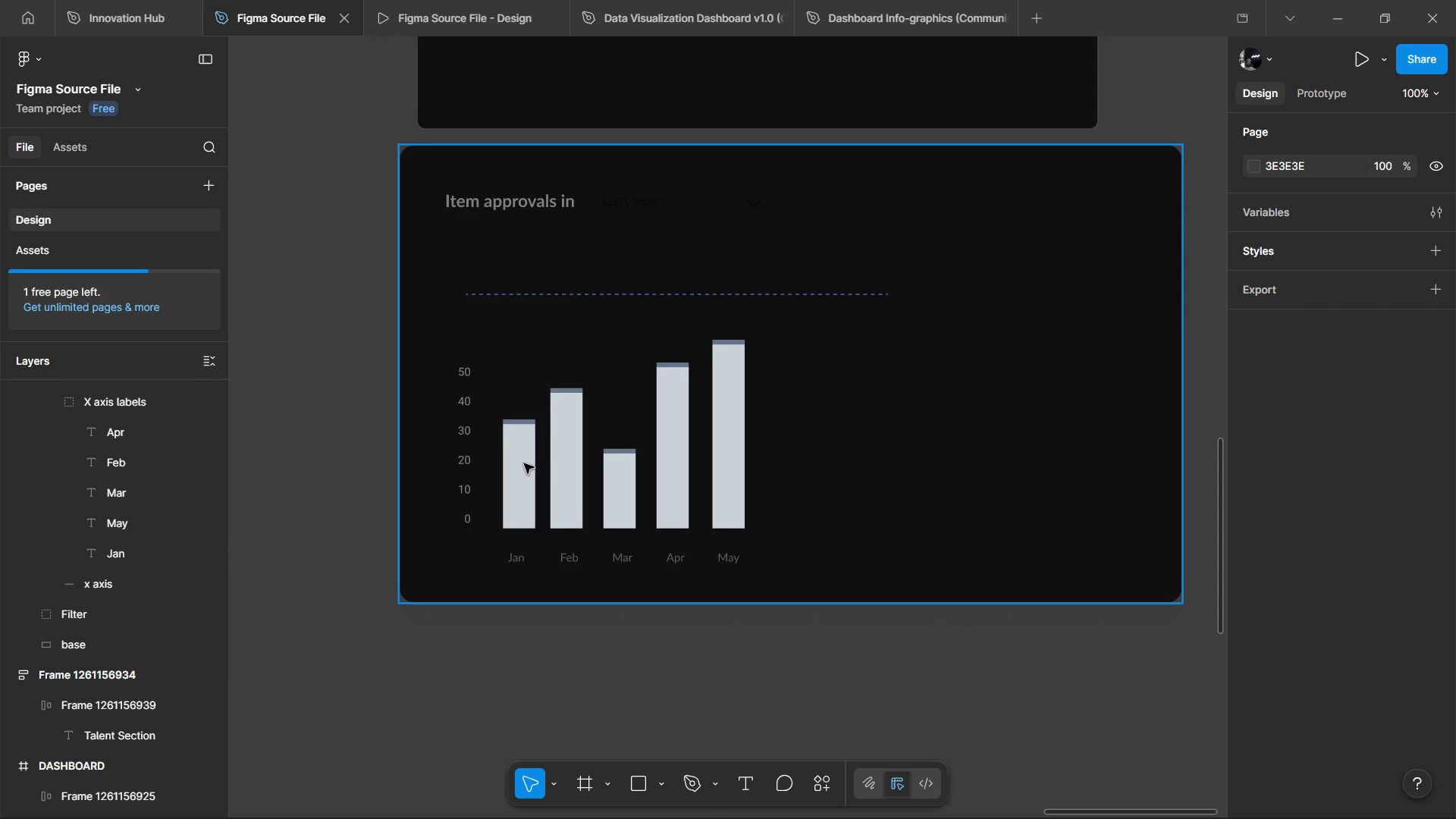 
hold_key(key=ControlLeft, duration=0.36)
 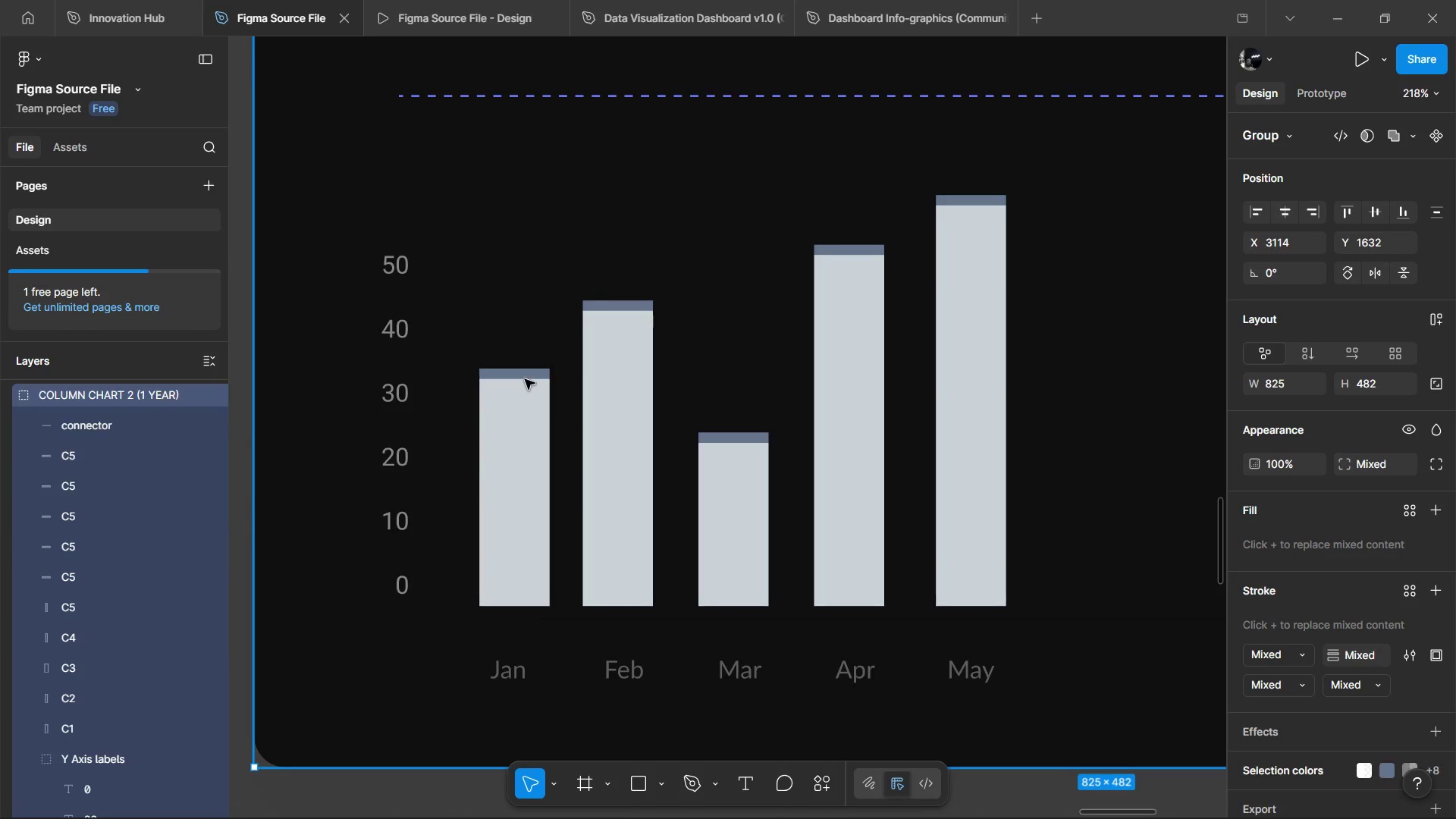 
left_click([526, 461])
 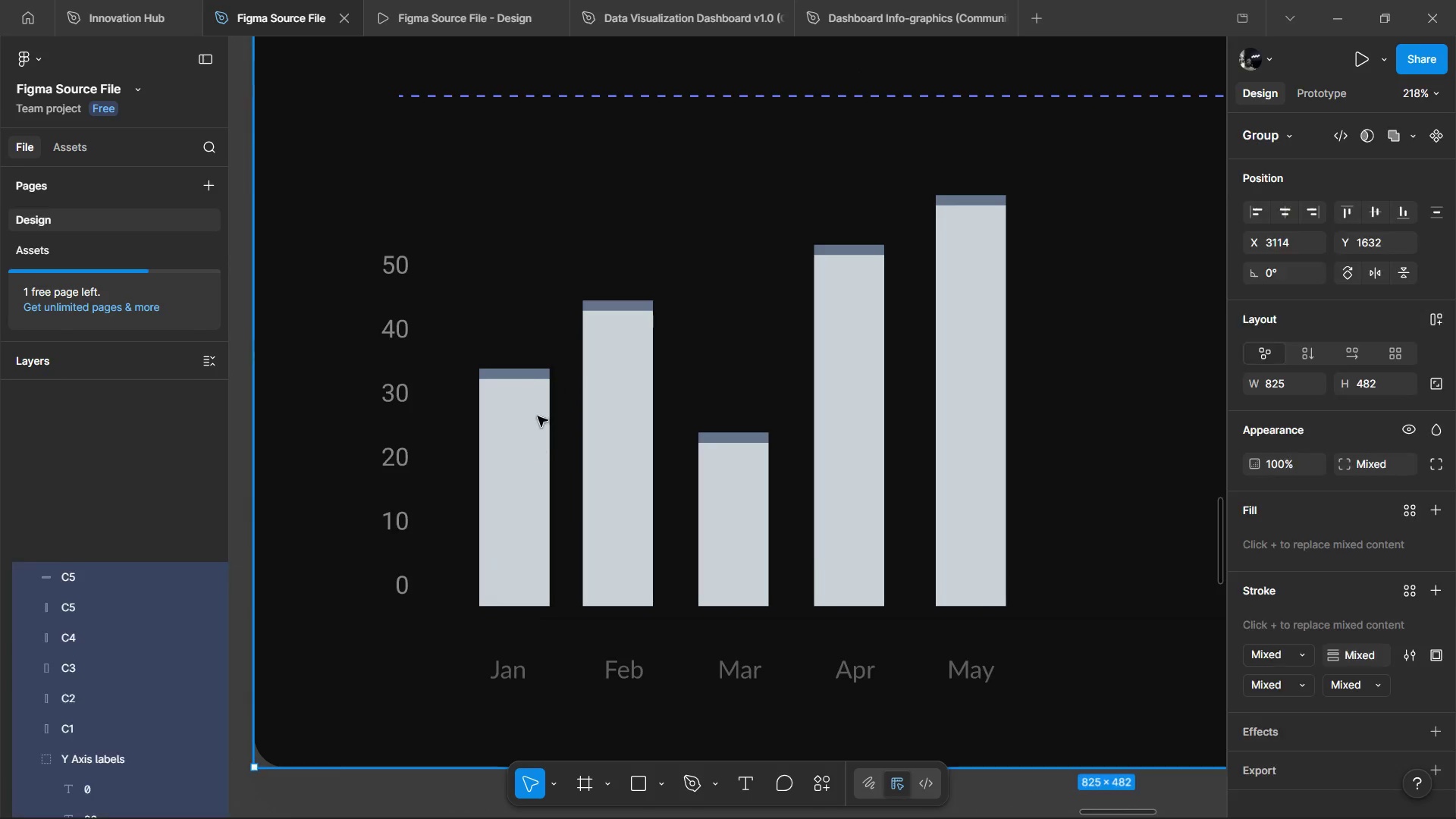 
scroll: coordinate [524, 463], scroll_direction: up, amount: 5.0
 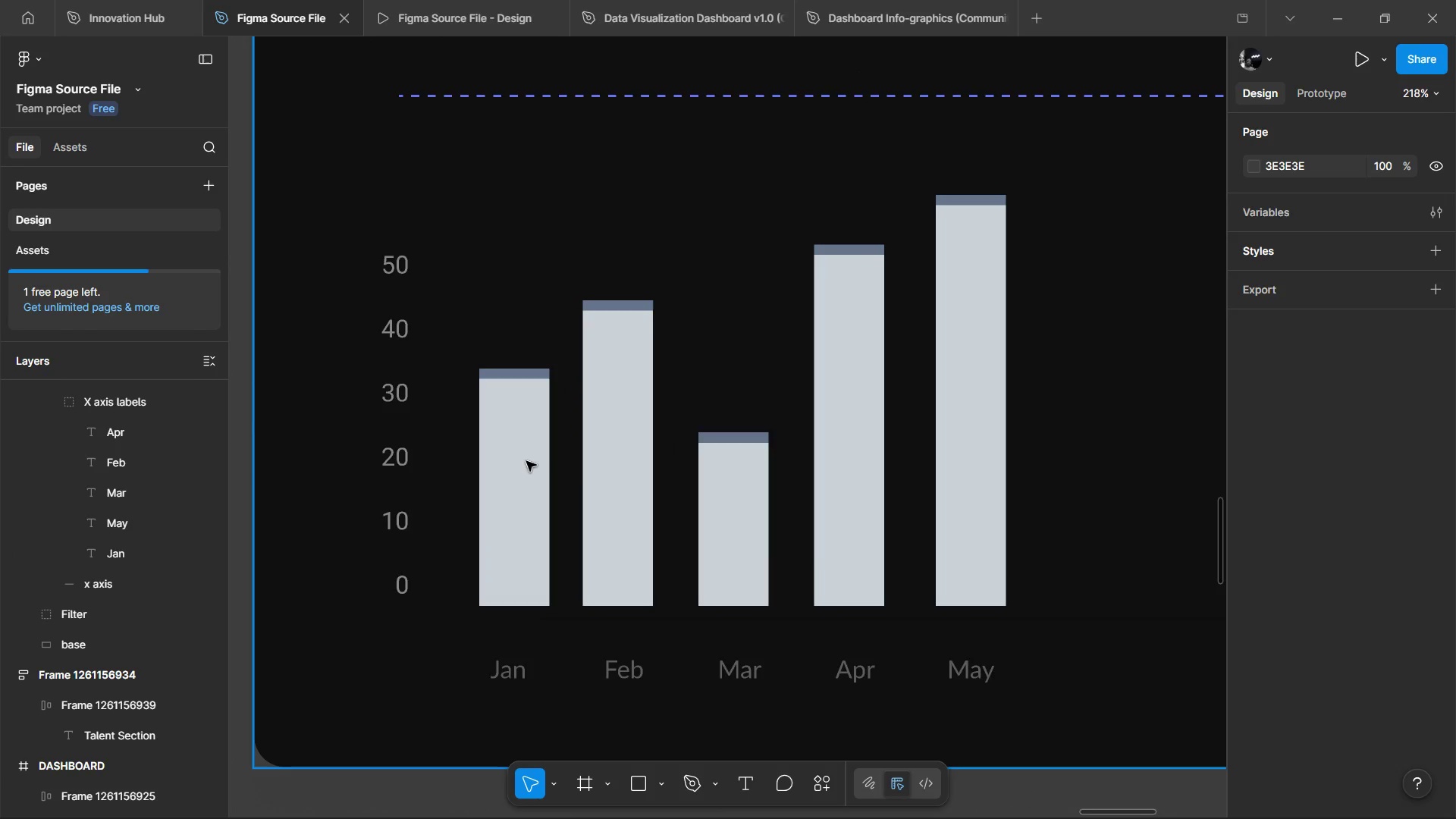 
hold_key(key=ShiftLeft, duration=0.44)
 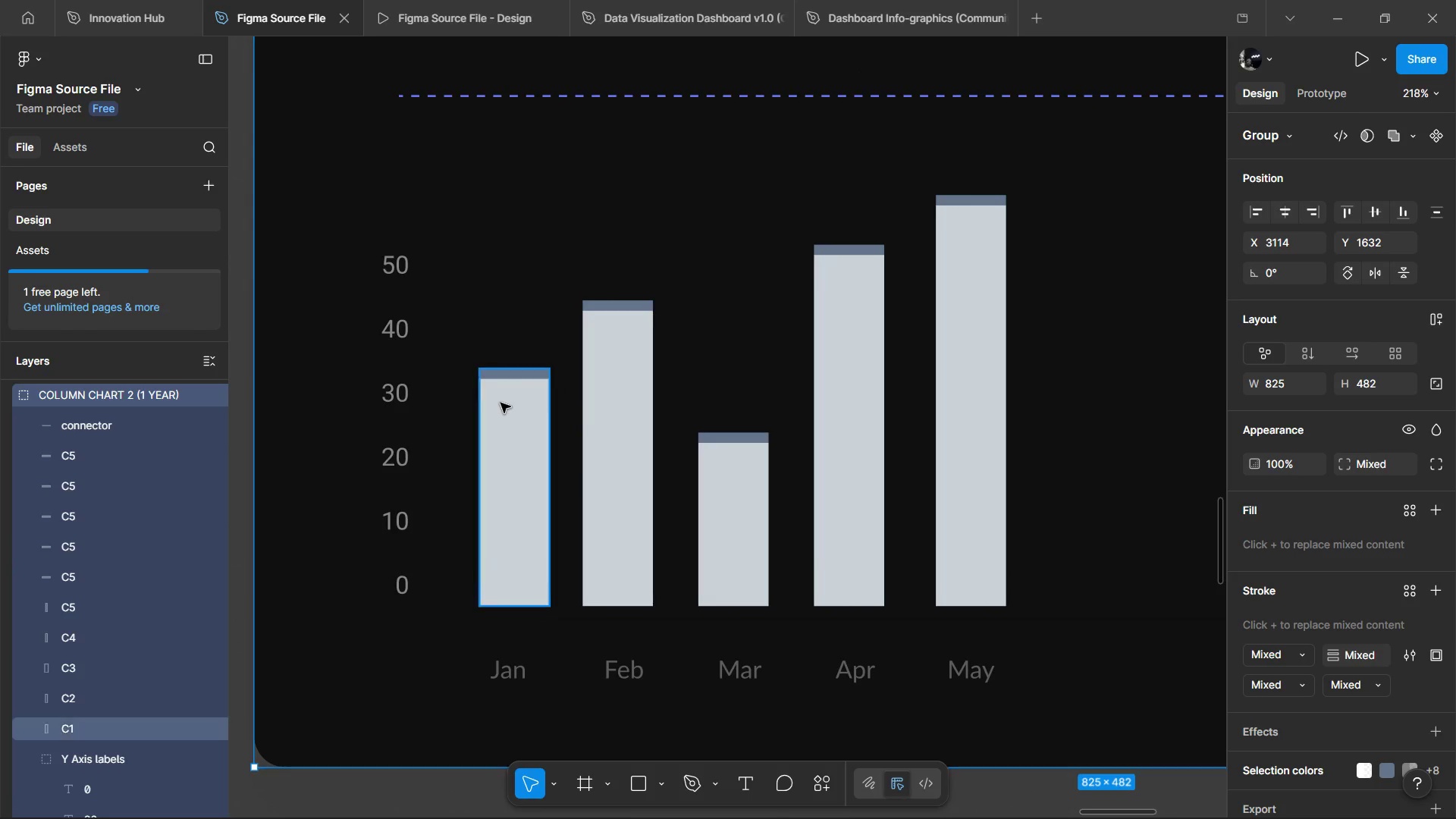 
hold_key(key=ControlLeft, duration=0.52)
left_click([500, 403])
 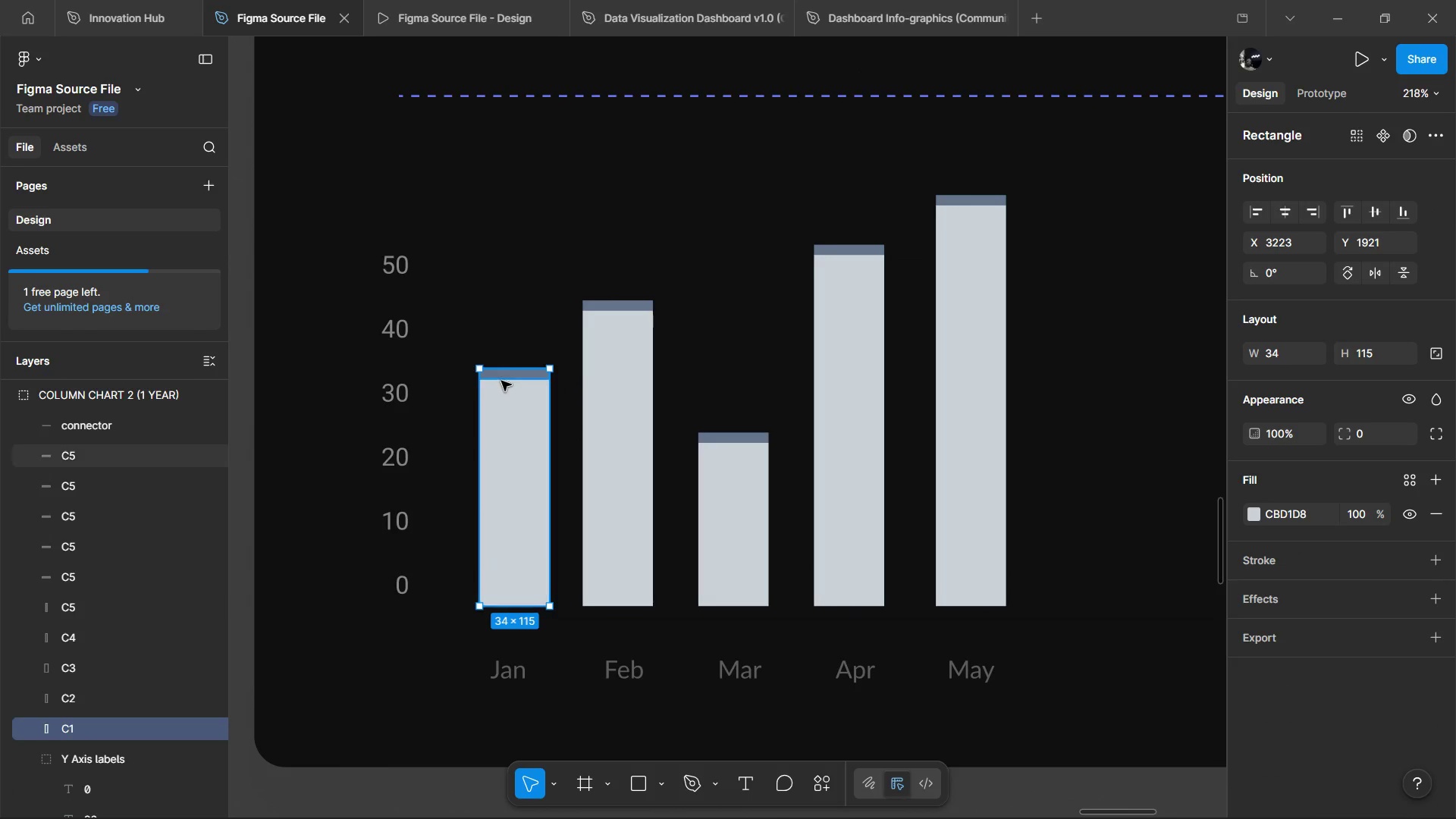 
hold_key(key=ShiftLeft, duration=0.69)
left_click([502, 378])
 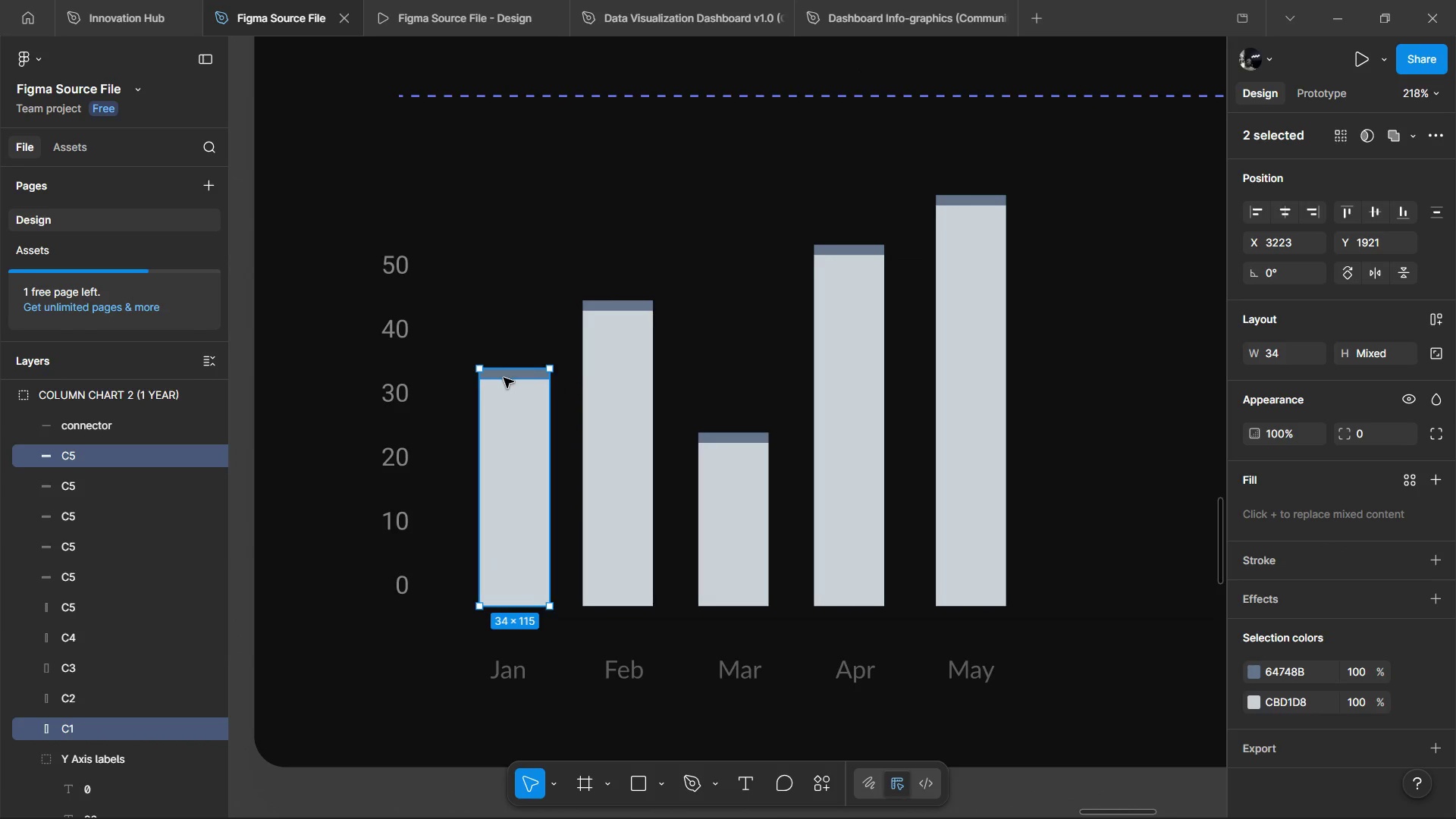 
key(Control+G)
 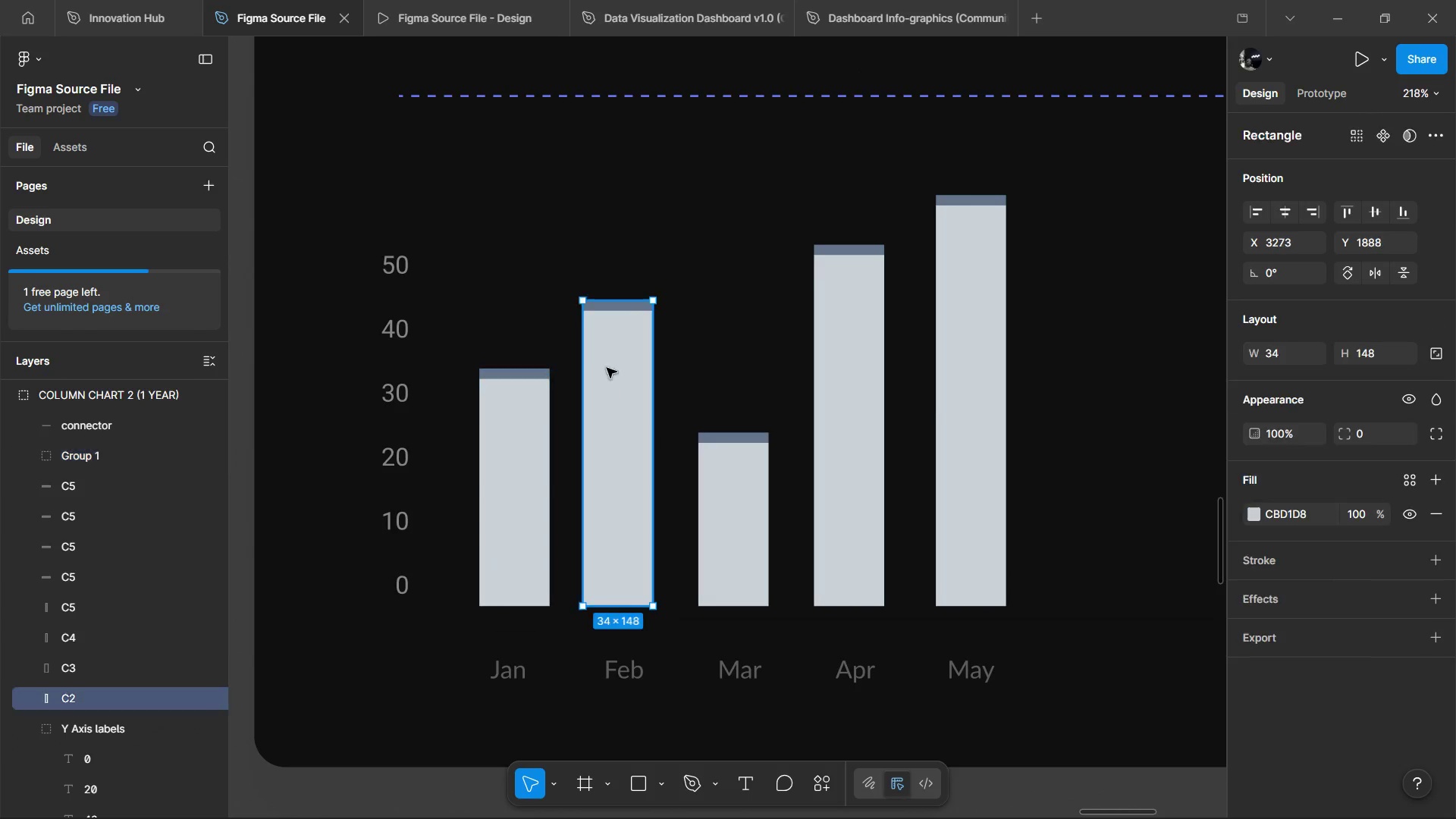 
key(Control+ControlLeft)
 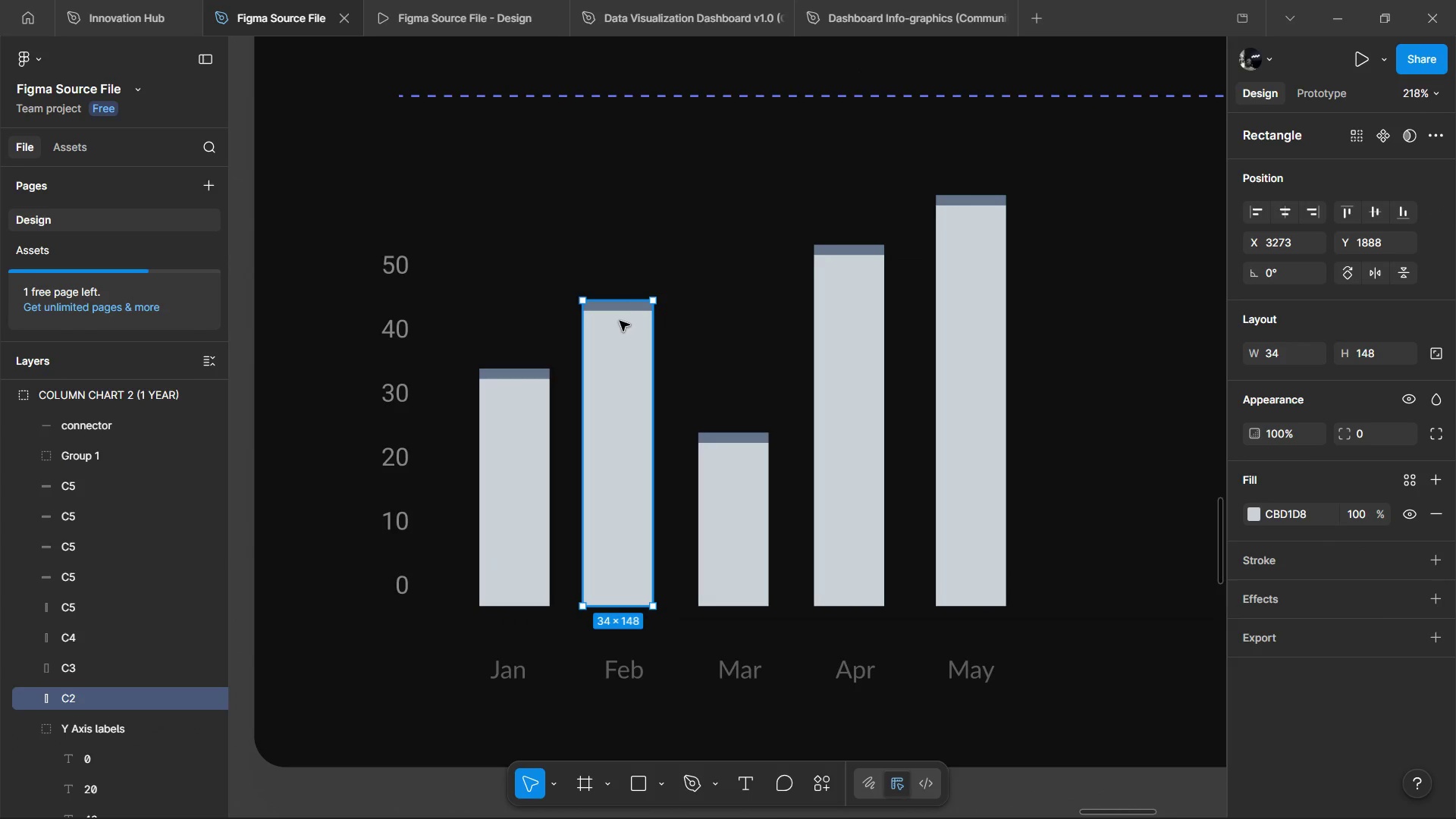 
hold_key(key=ShiftLeft, duration=1.36)
left_click([620, 311])
 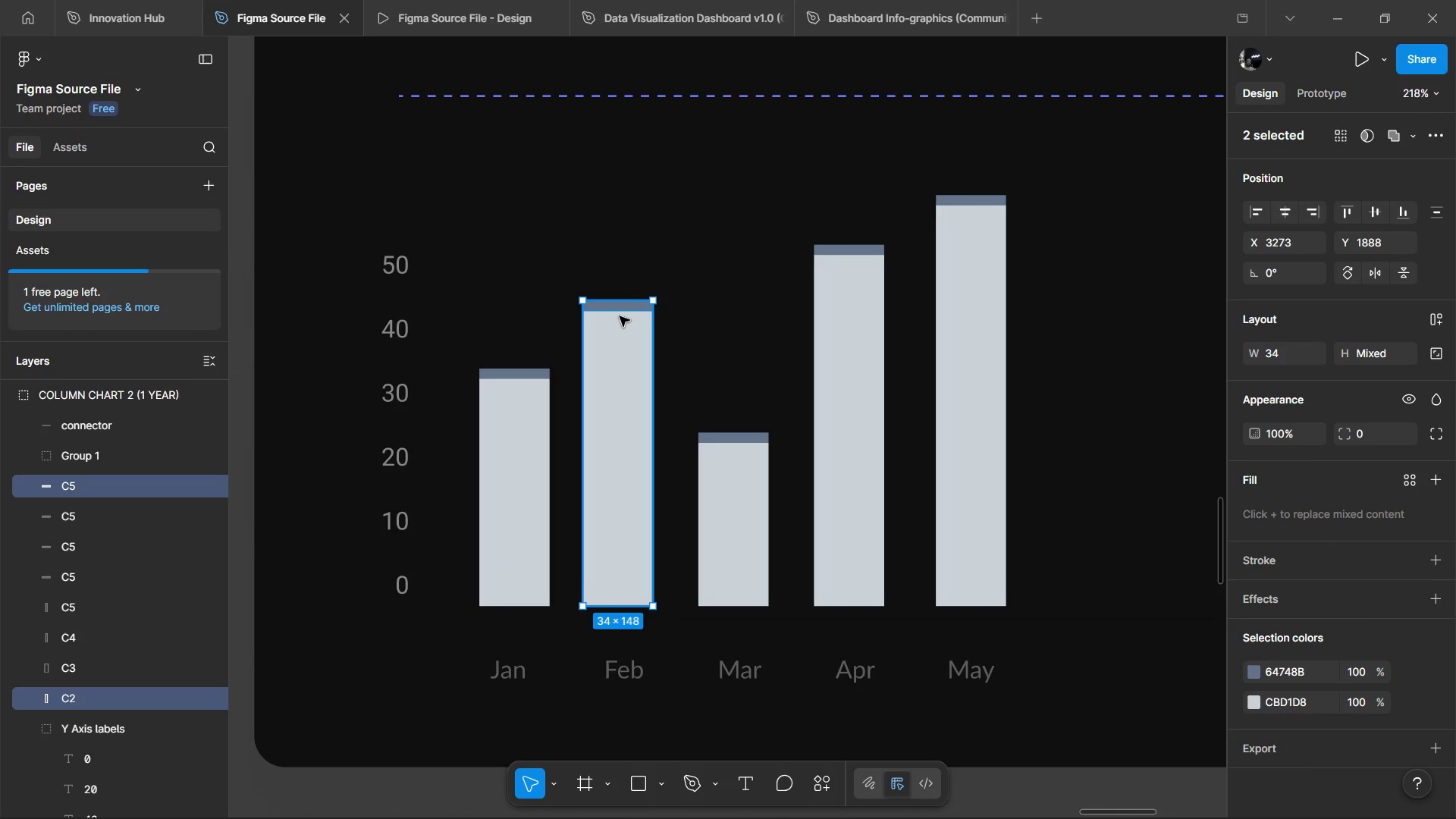 
key(Control+G)
 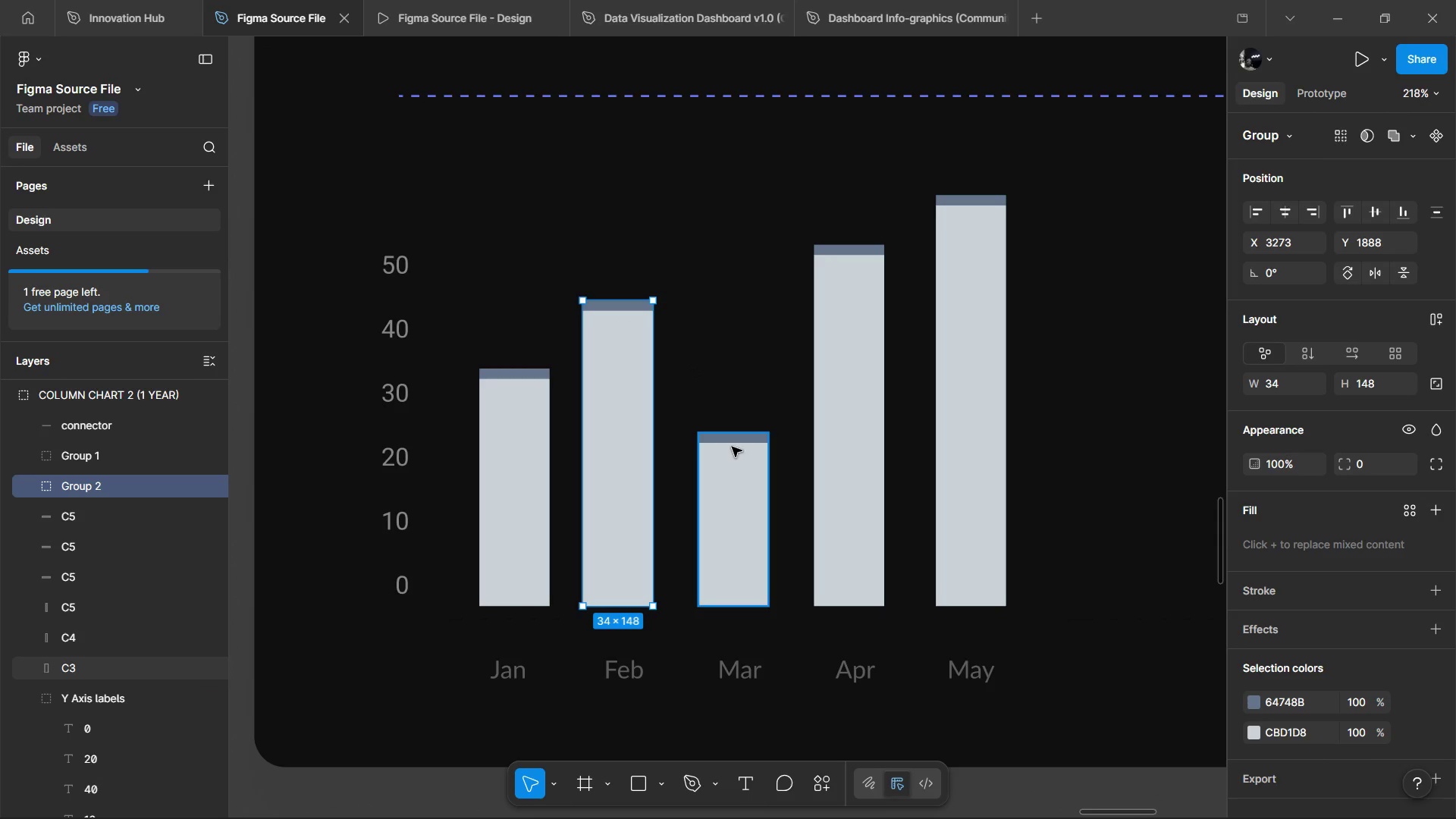 
hold_key(key=ControlLeft, duration=0.38)
left_click([735, 439])
 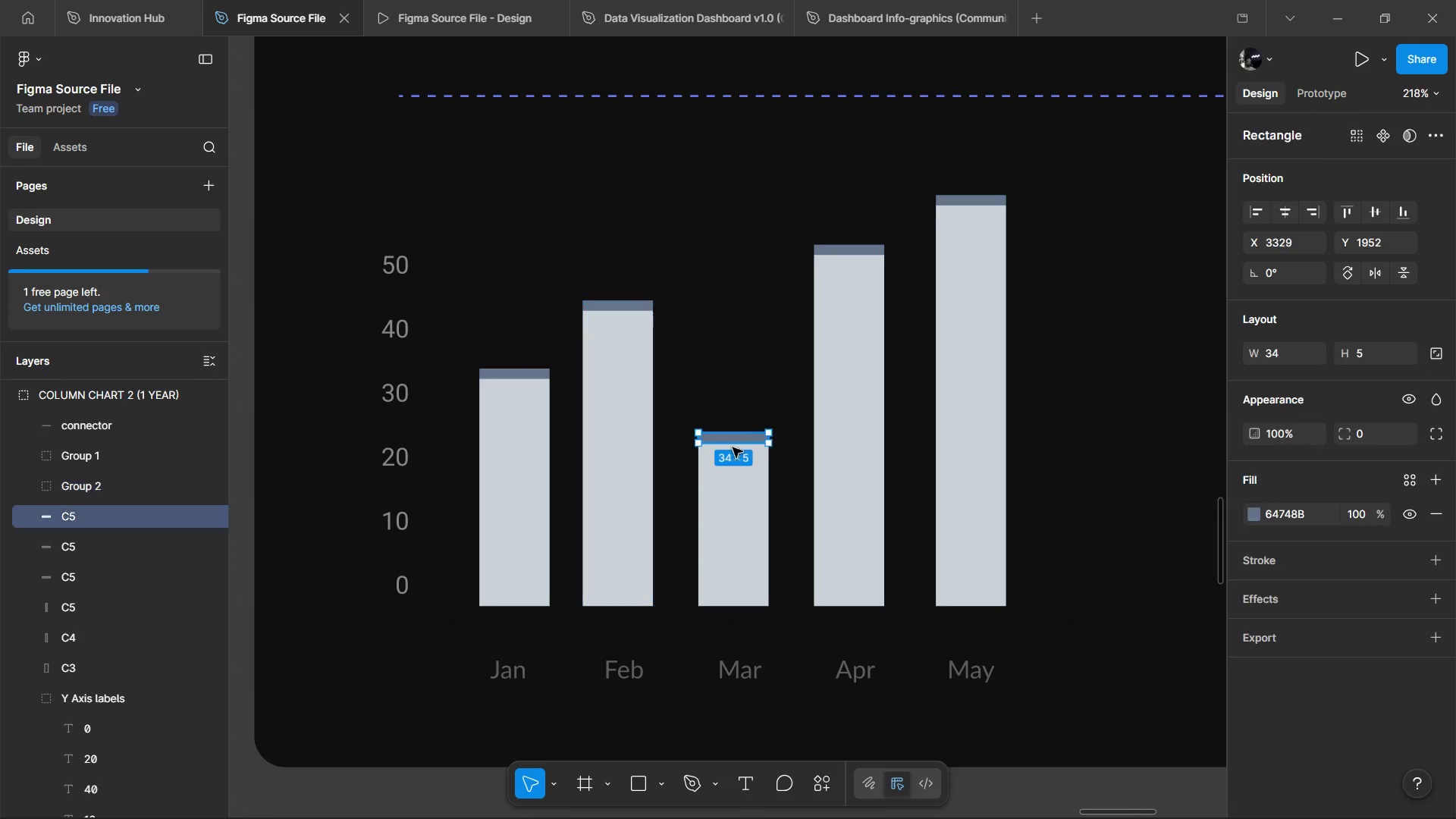 
hold_key(key=ShiftLeft, duration=0.44)
double_click([728, 463])
 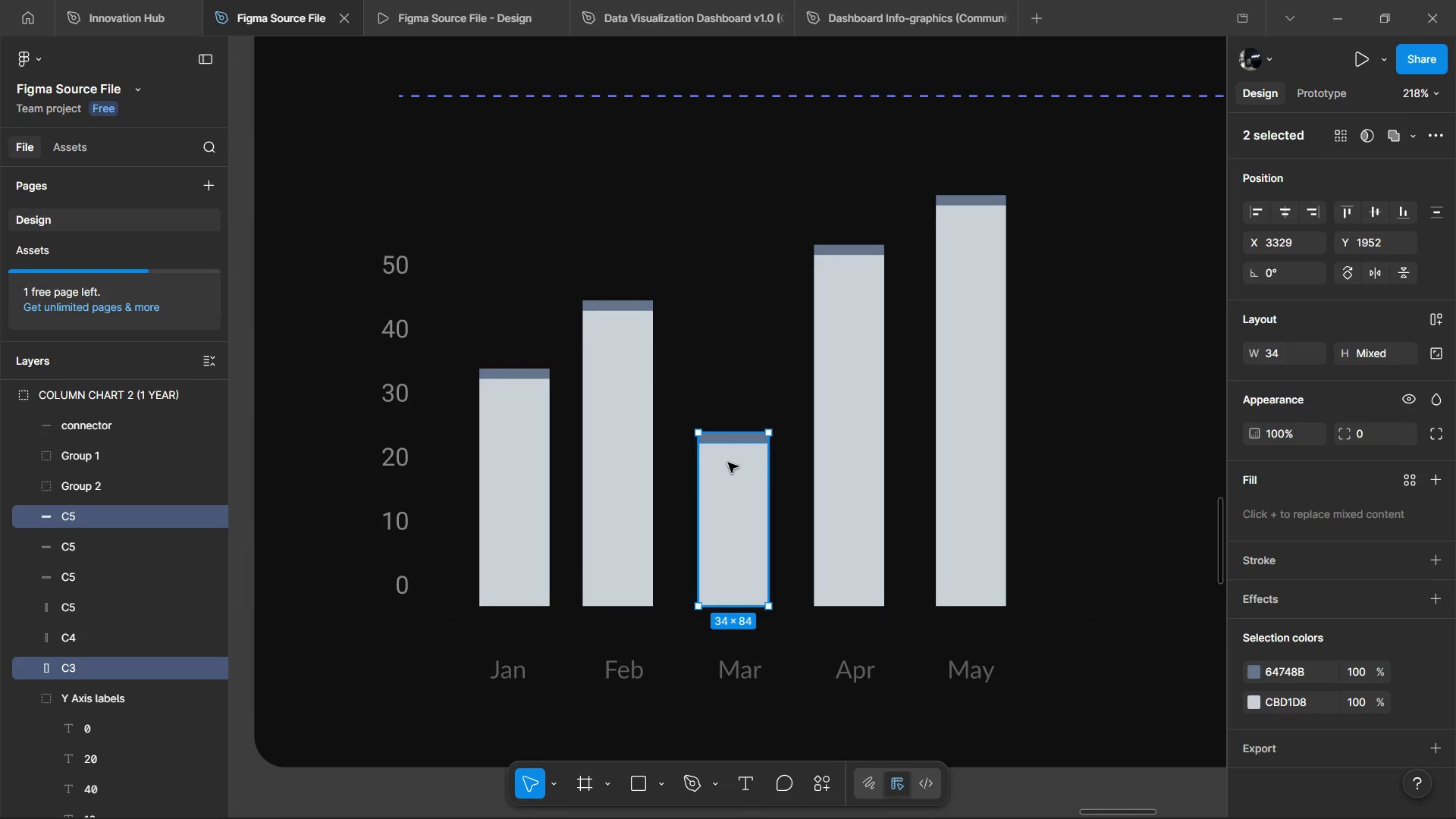 
key(Control+G)
 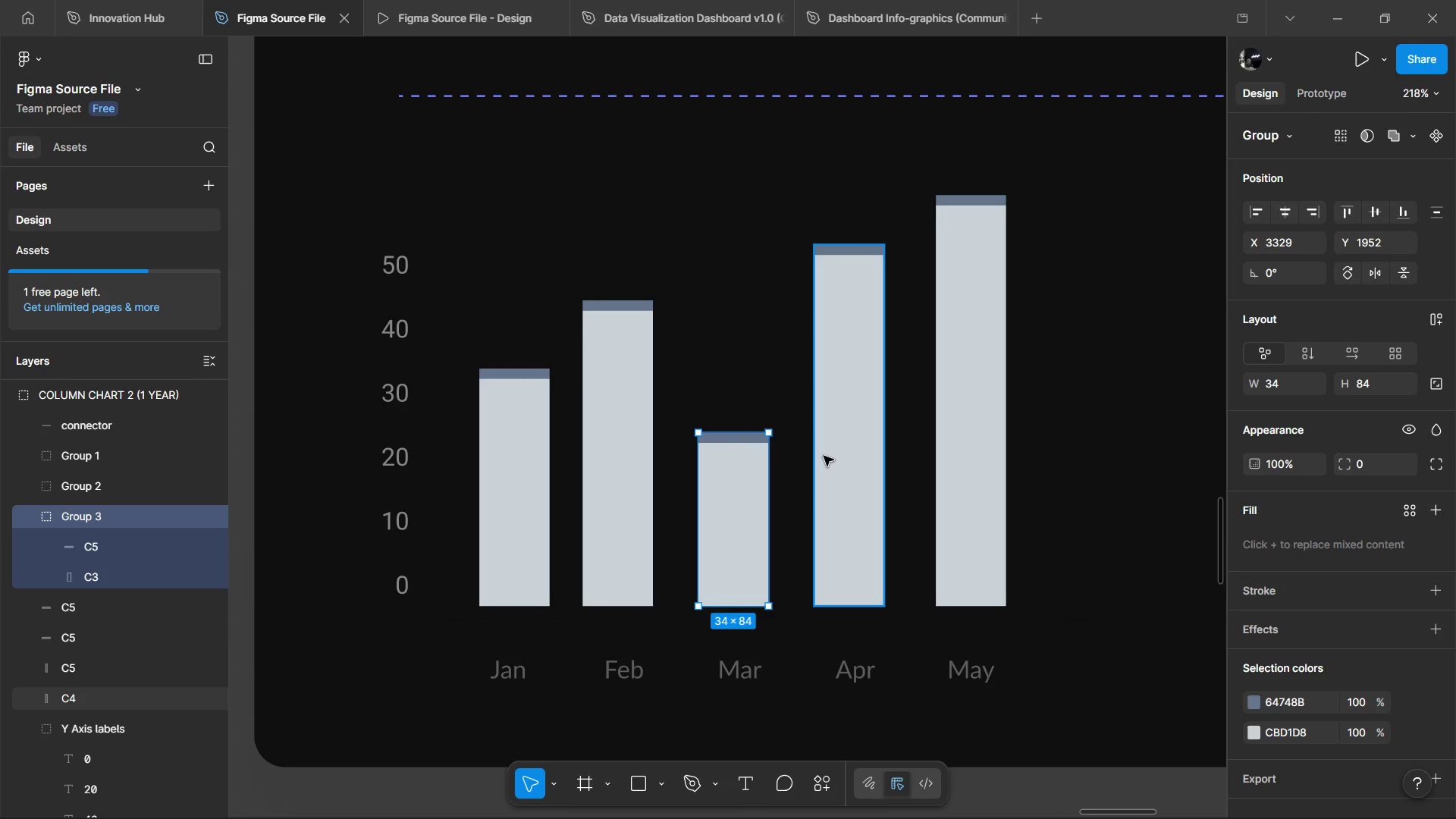 
left_click([825, 455])
 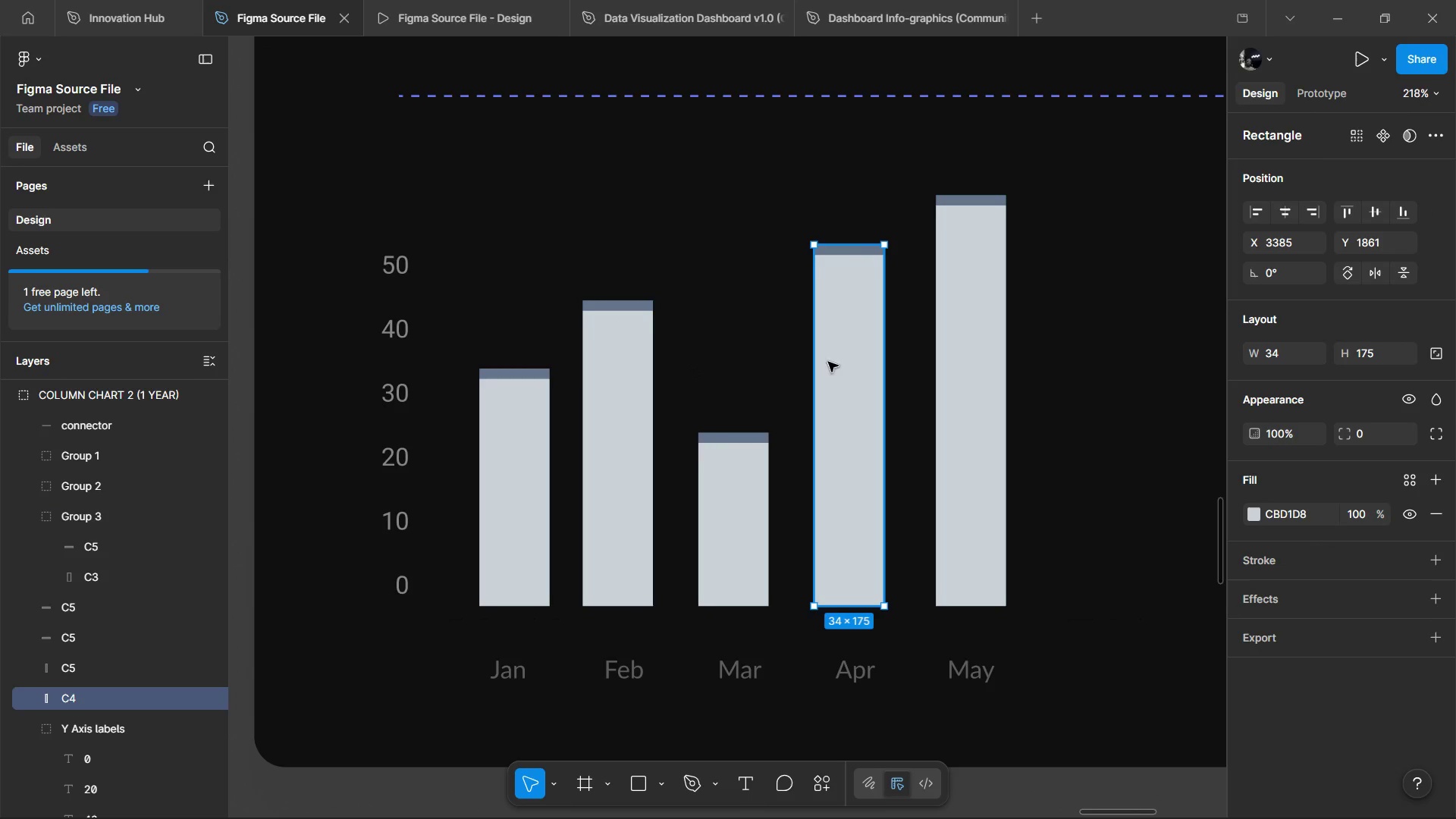 
key(Control+ControlLeft)
 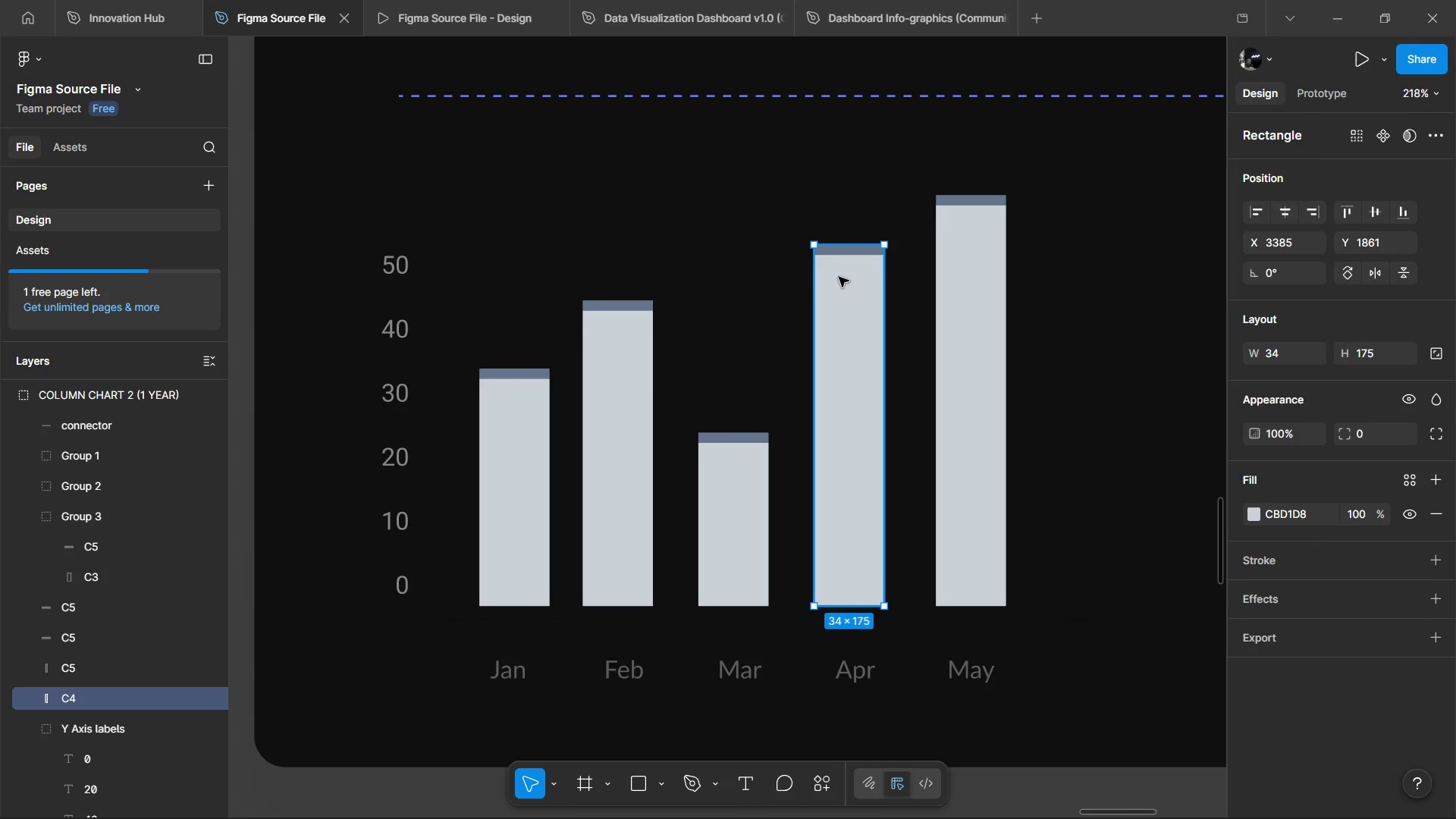 
hold_key(key=ShiftLeft, duration=0.88)
left_click([844, 256])
 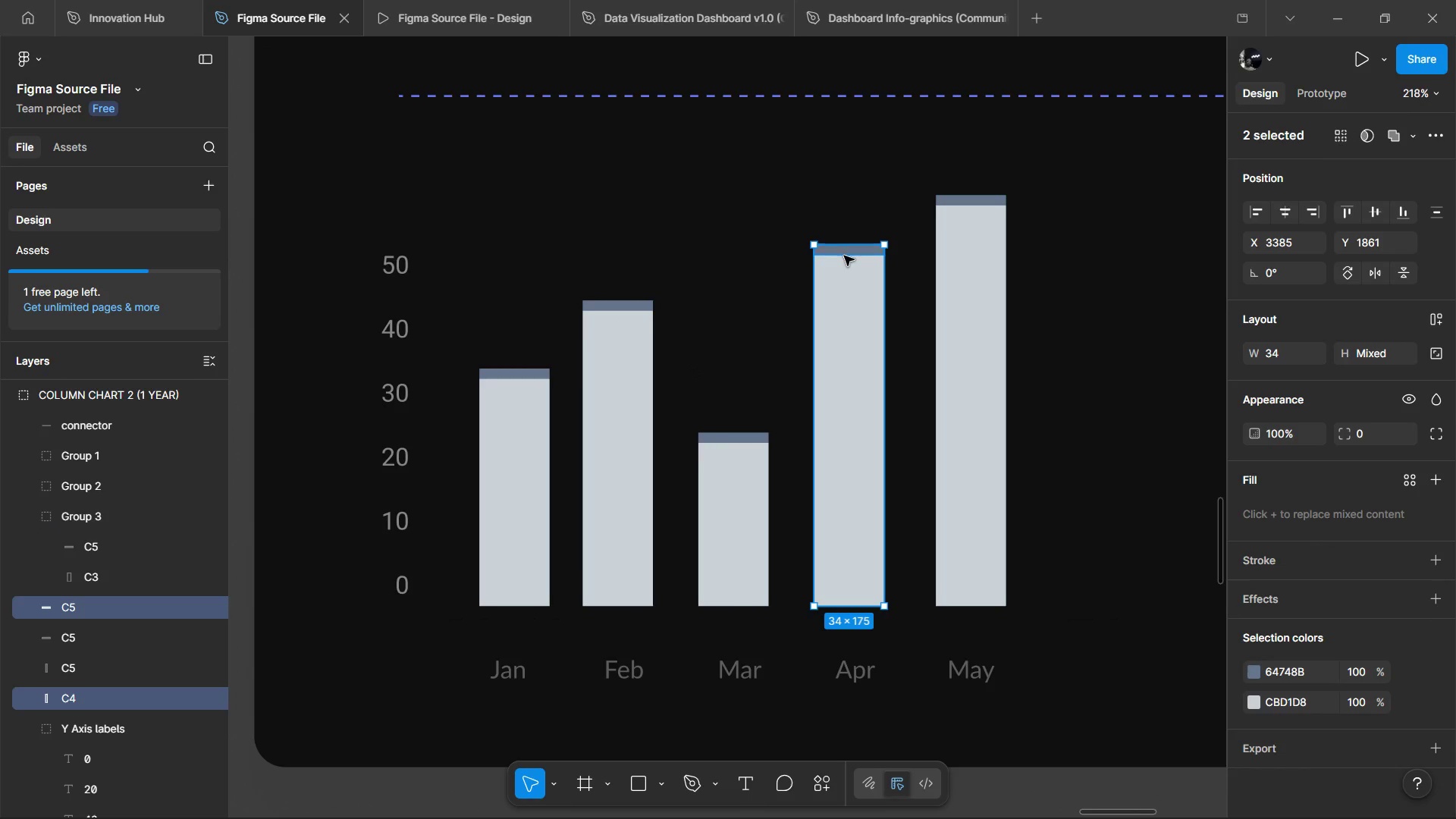 
key(Control+G)
 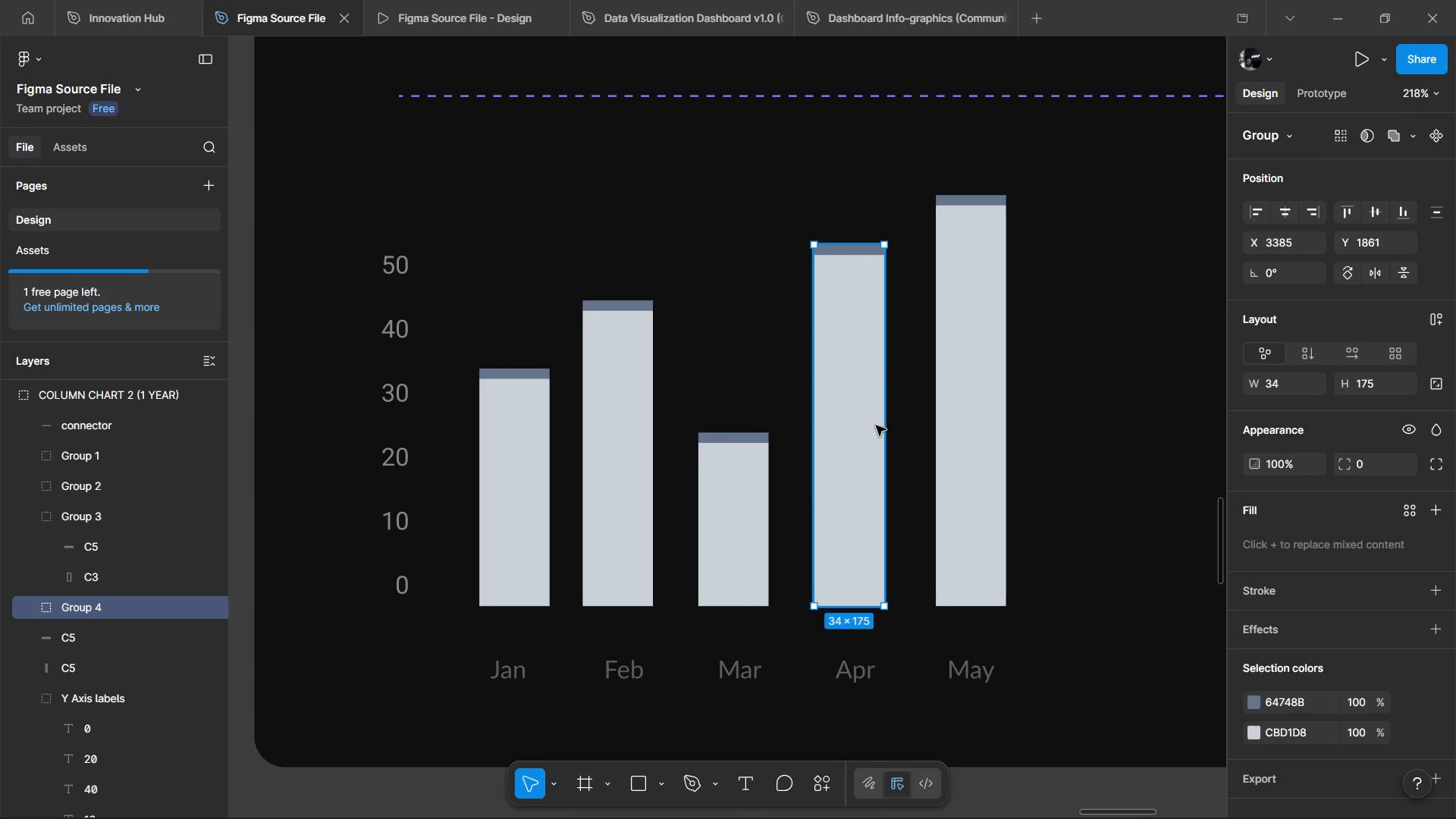 
key(Alt+Tab)